 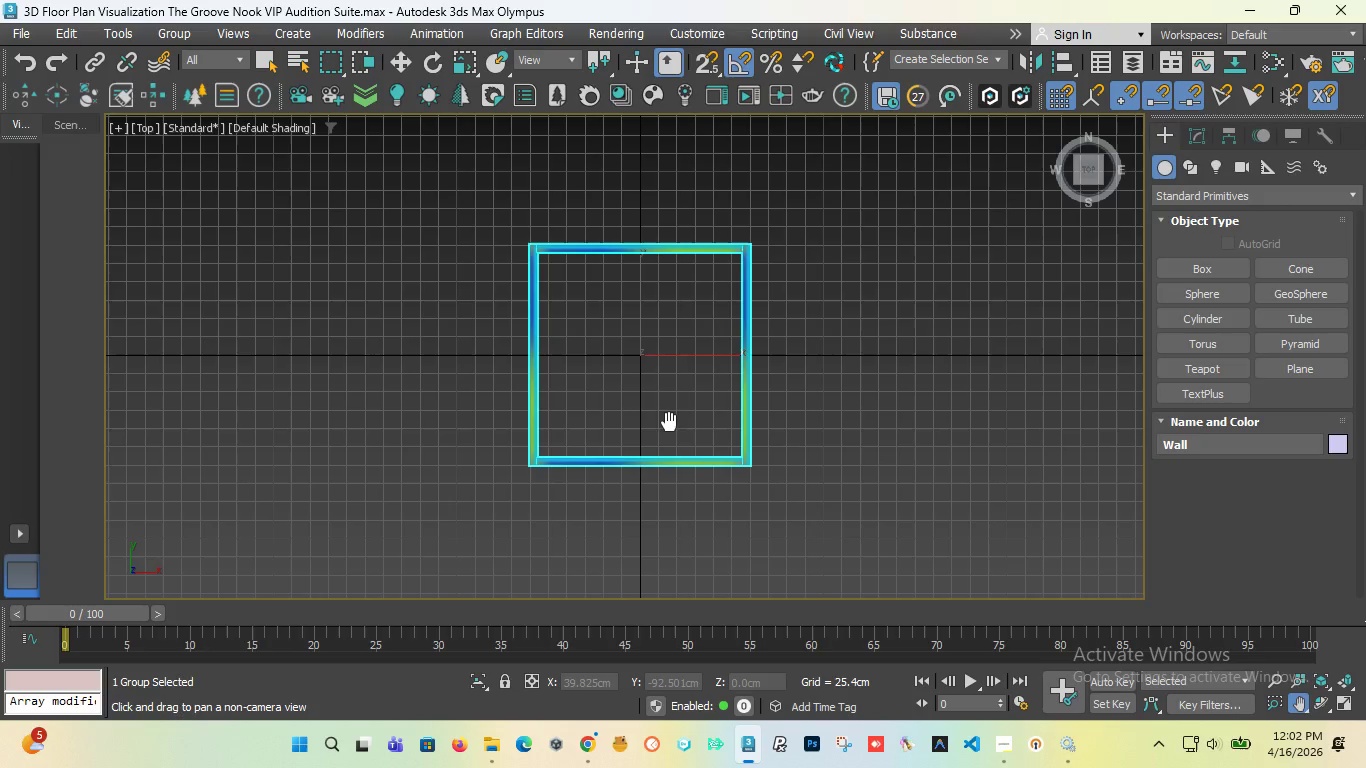 
left_click([1214, 264])
 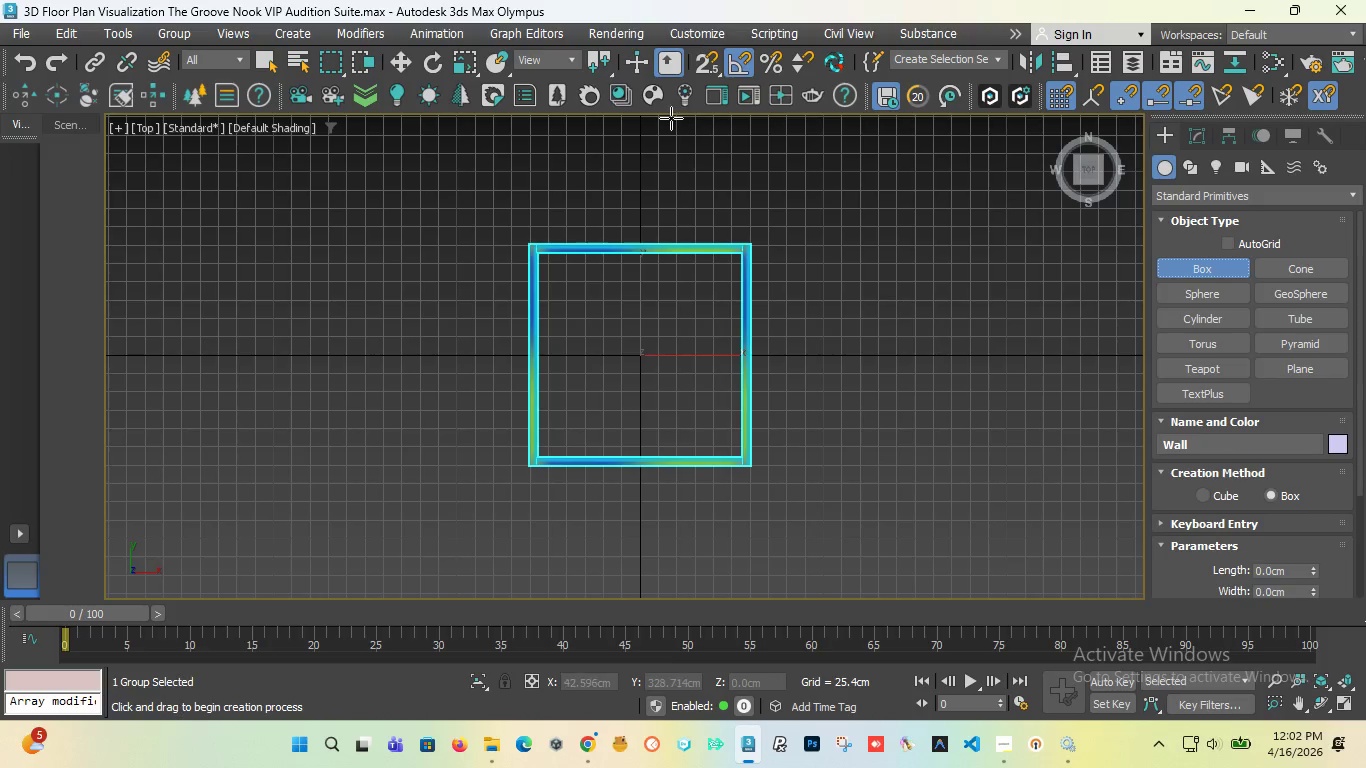 
left_click([705, 64])
 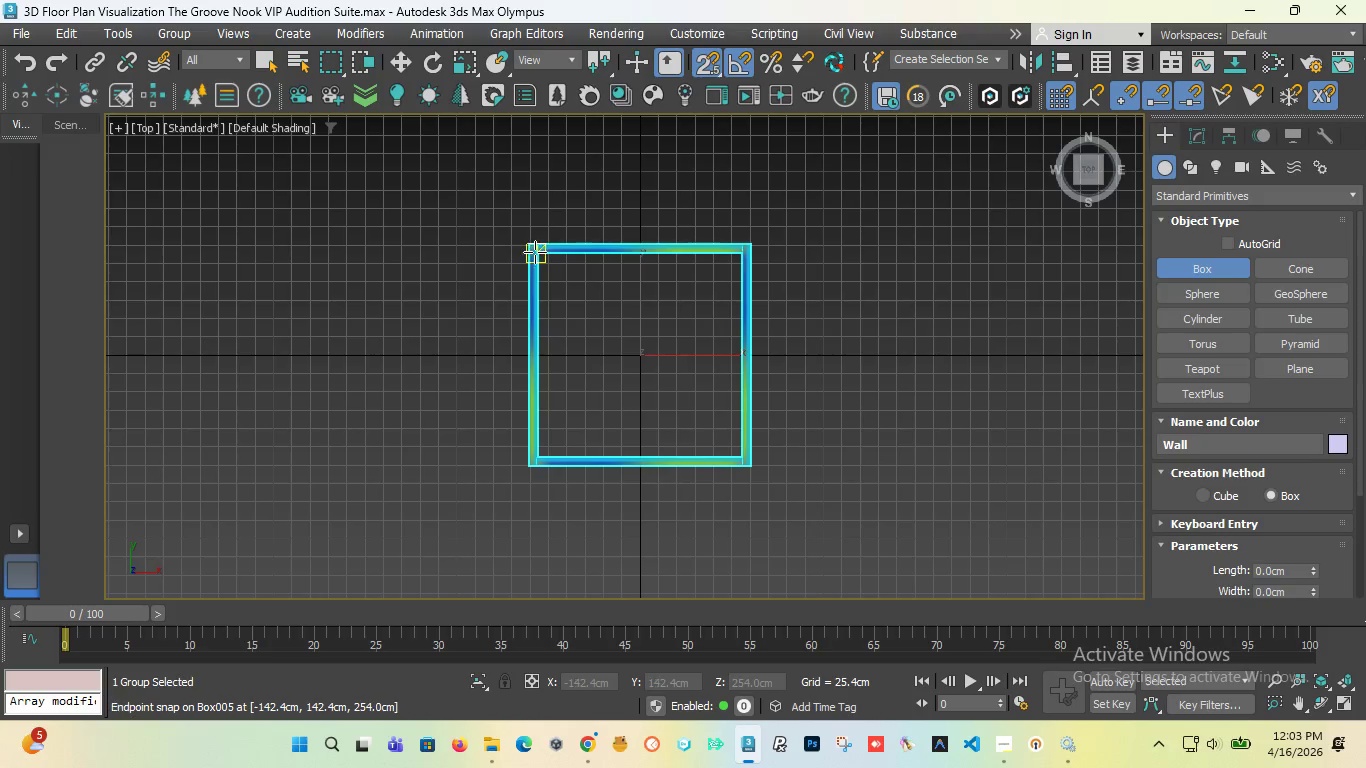 
scroll: coordinate [540, 247], scroll_direction: up, amount: 2.0
 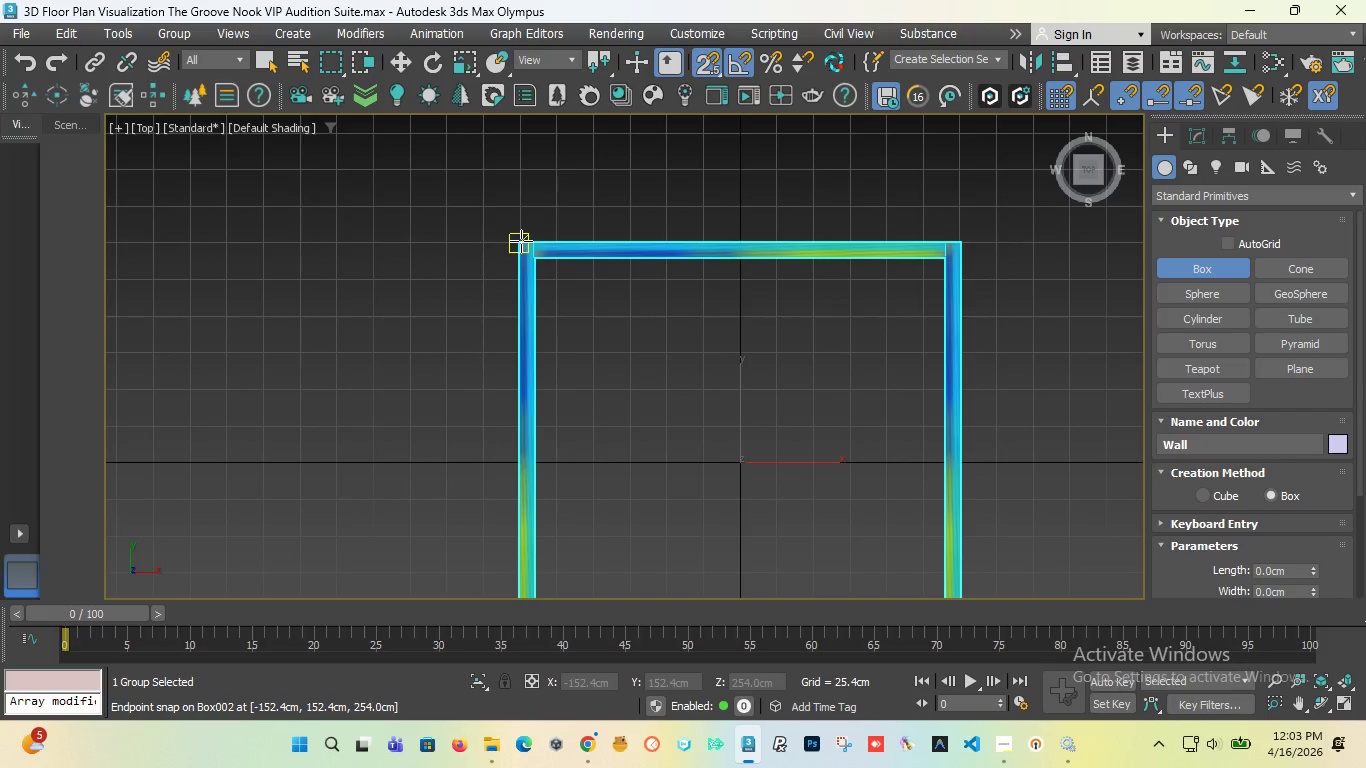 
left_click_drag(start_coordinate=[521, 241], to_coordinate=[764, 482])
 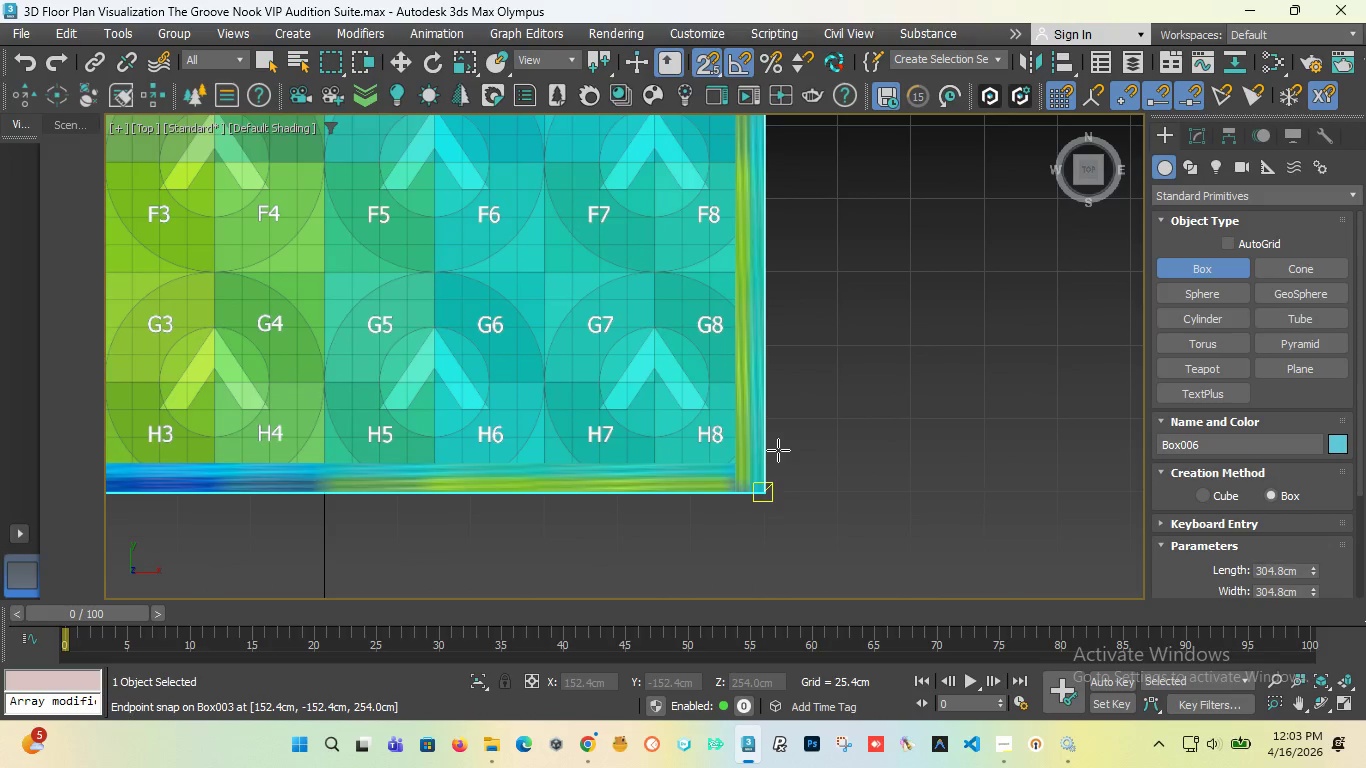 
scroll: coordinate [619, 358], scroll_direction: down, amount: 5.0
 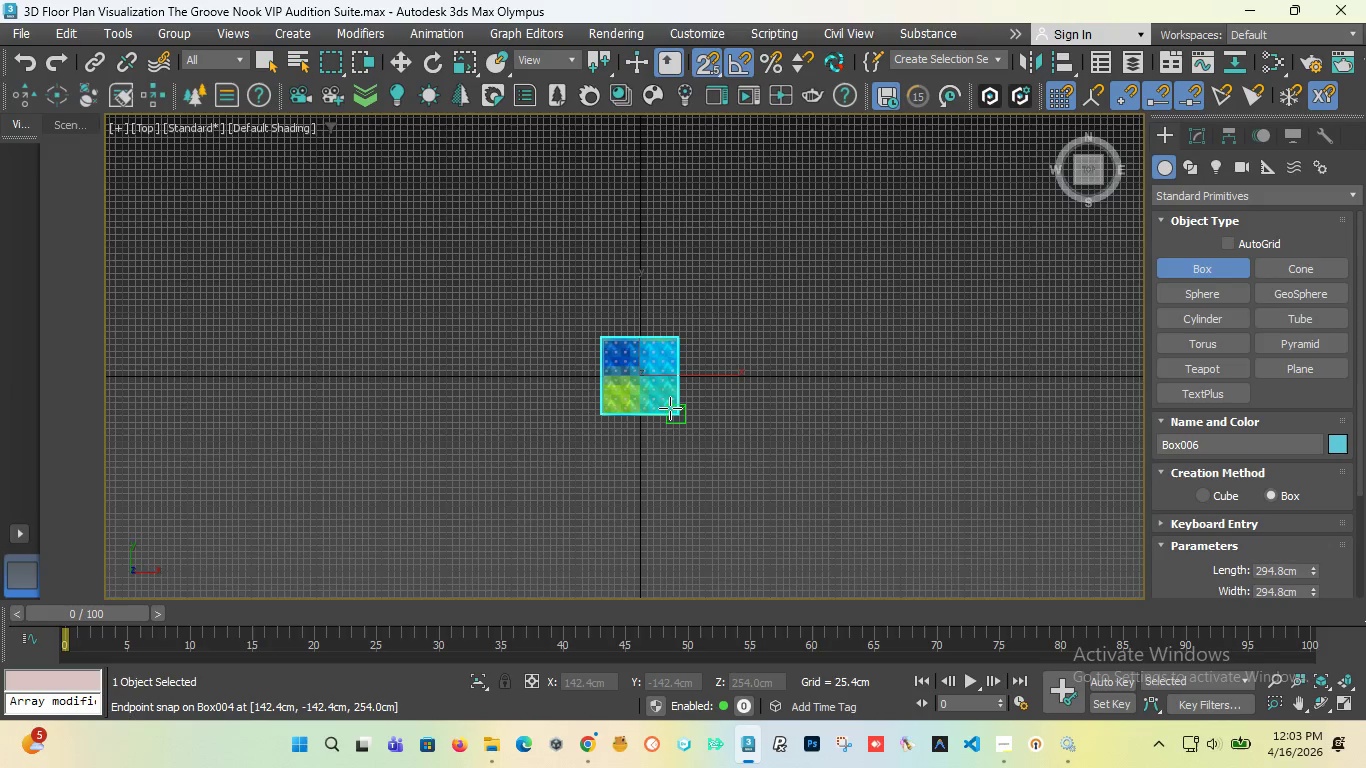 
scroll: coordinate [671, 408], scroll_direction: up, amount: 7.0
 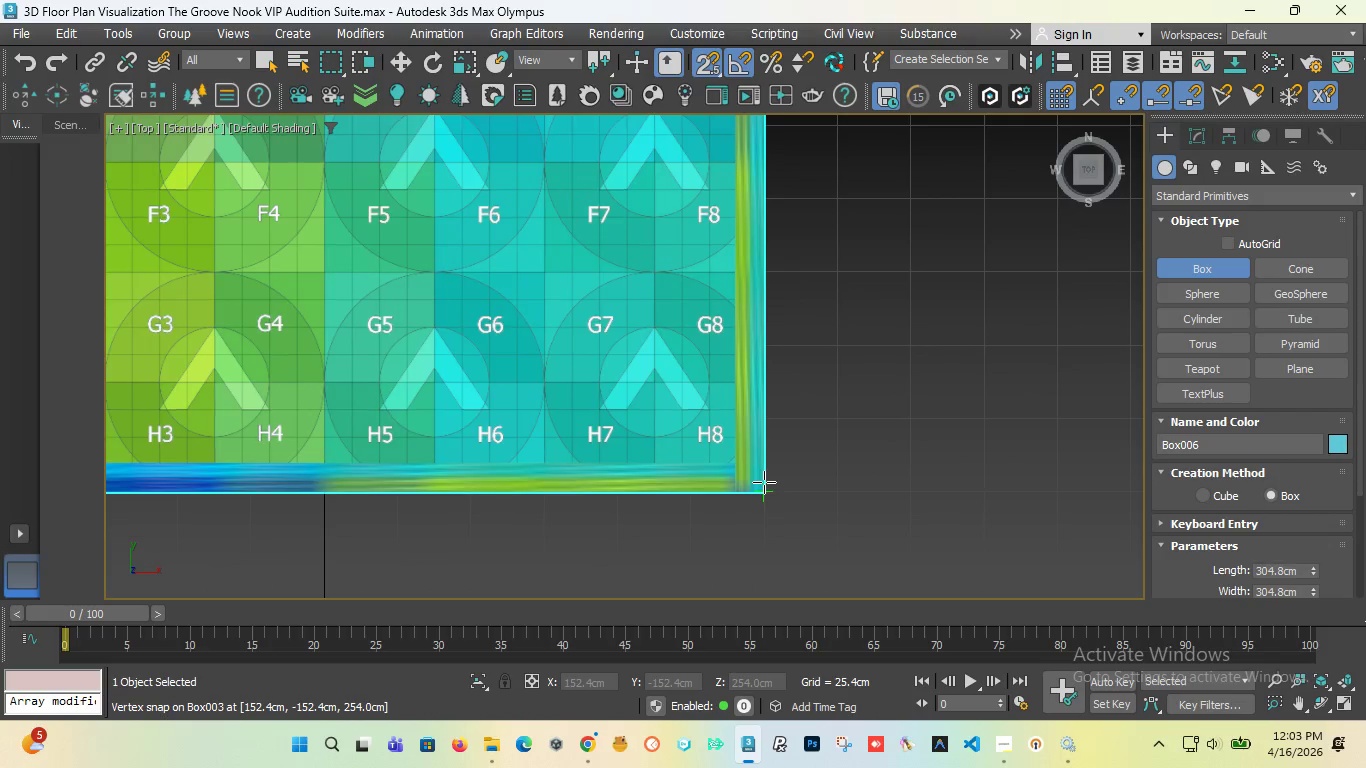 
left_click([778, 450])
 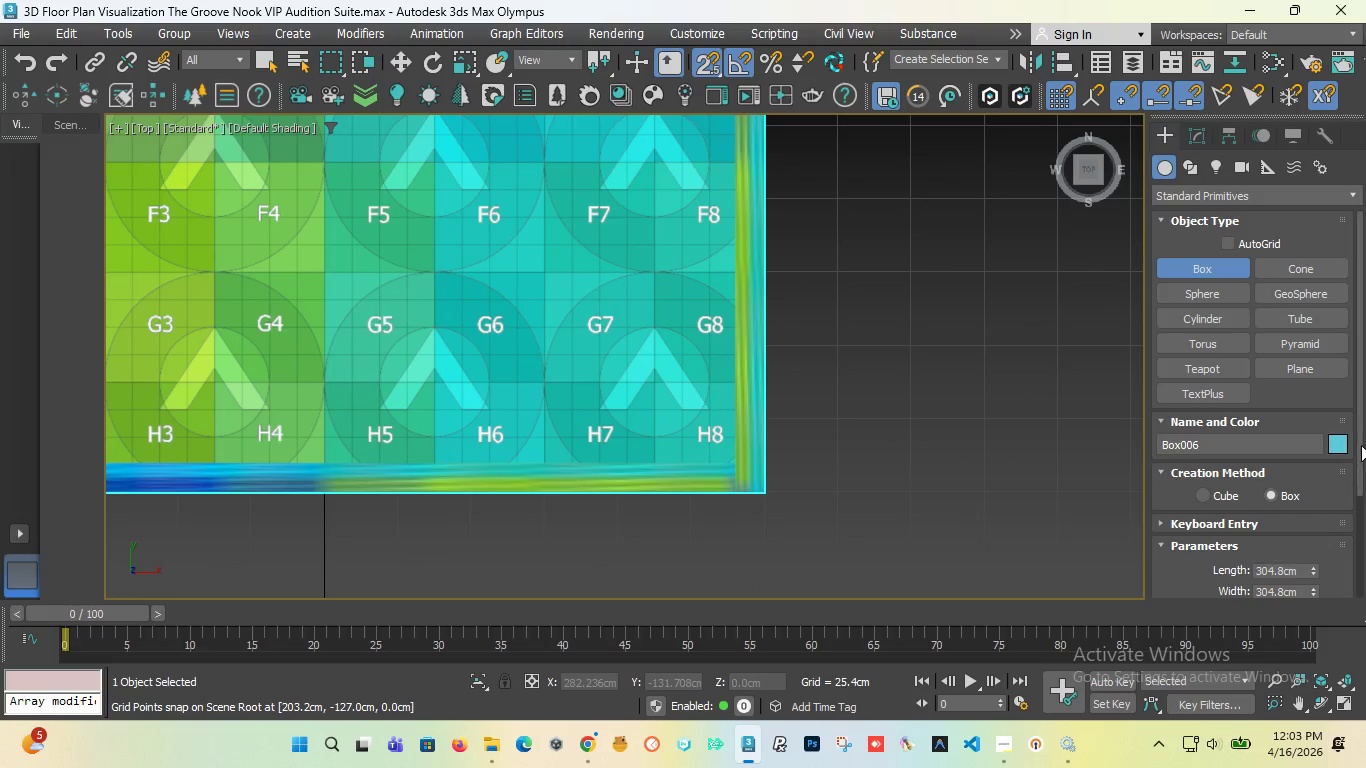 
left_click_drag(start_coordinate=[1361, 445], to_coordinate=[1355, 509])
 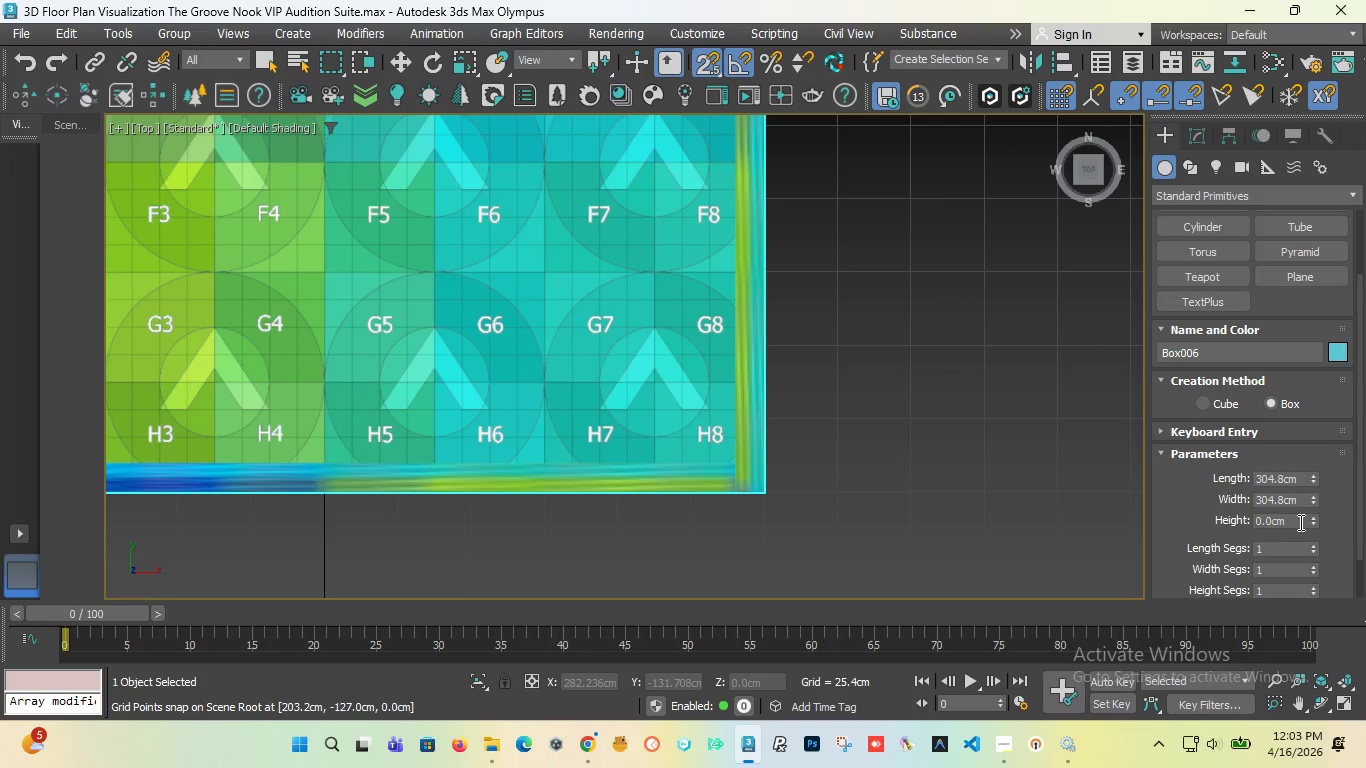 
left_click_drag(start_coordinate=[1299, 522], to_coordinate=[1168, 522])
 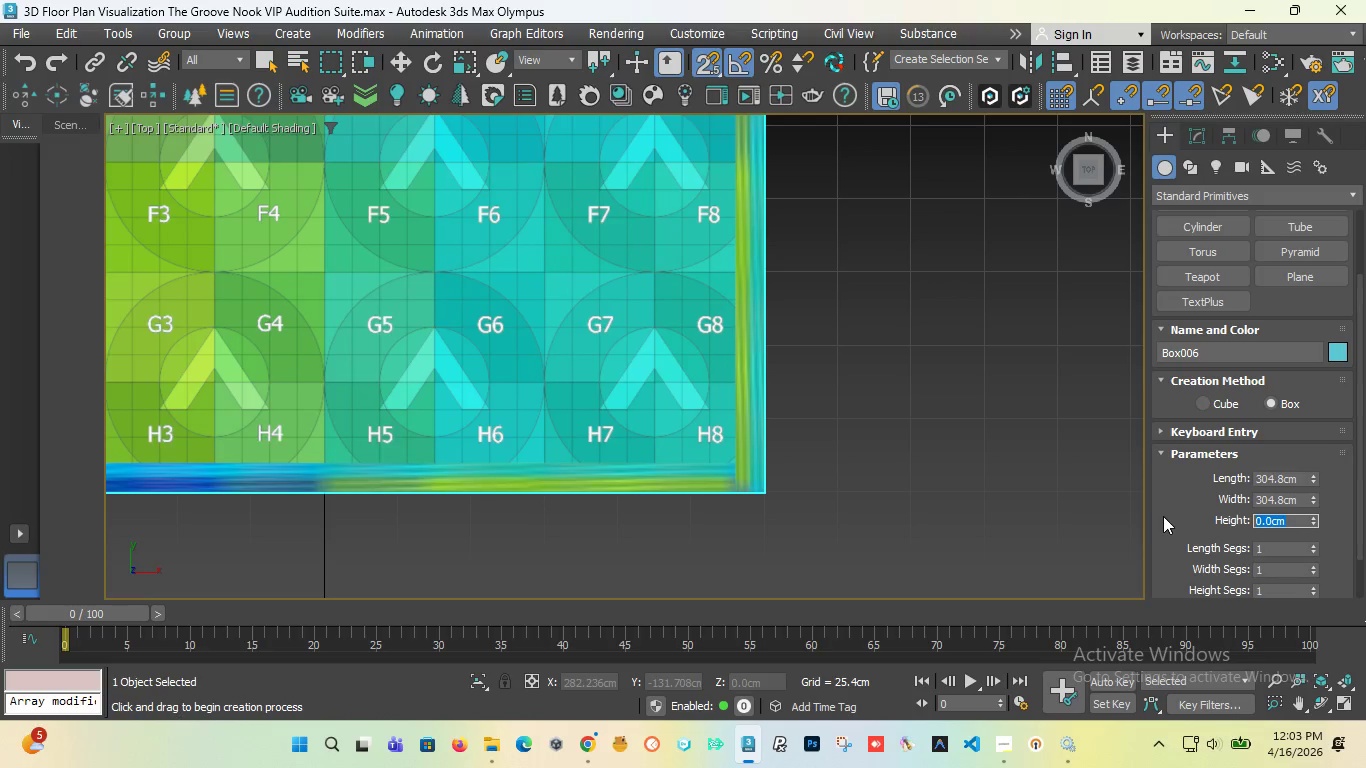 
type(10)
 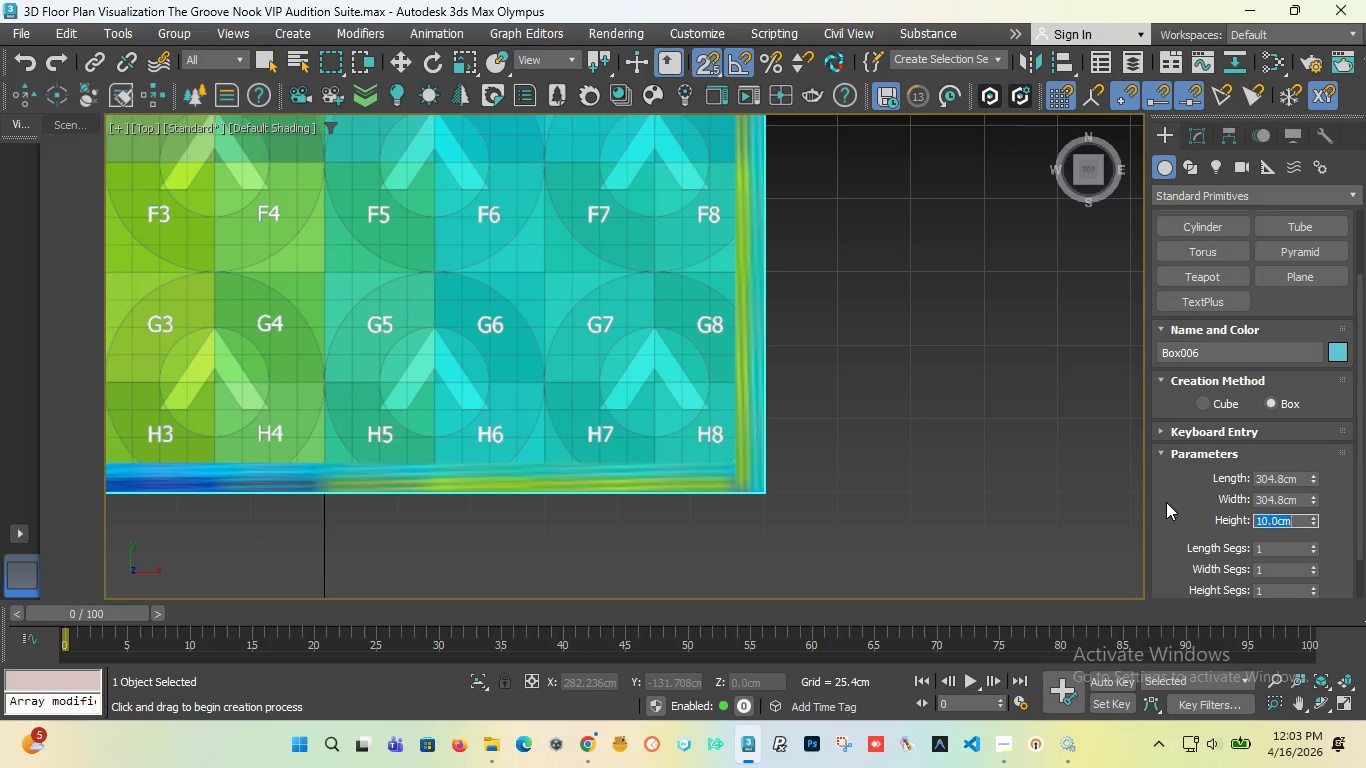 
key(Enter)
 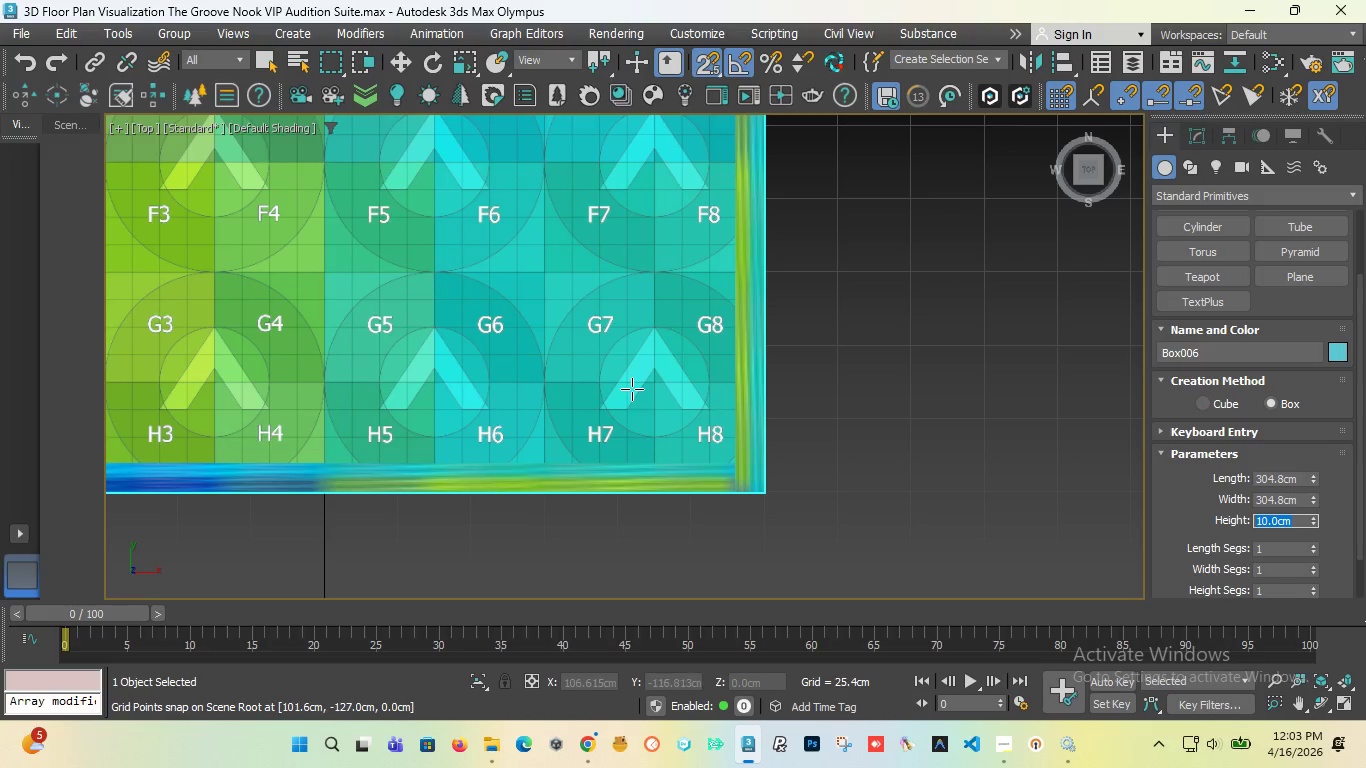 
key(F)
 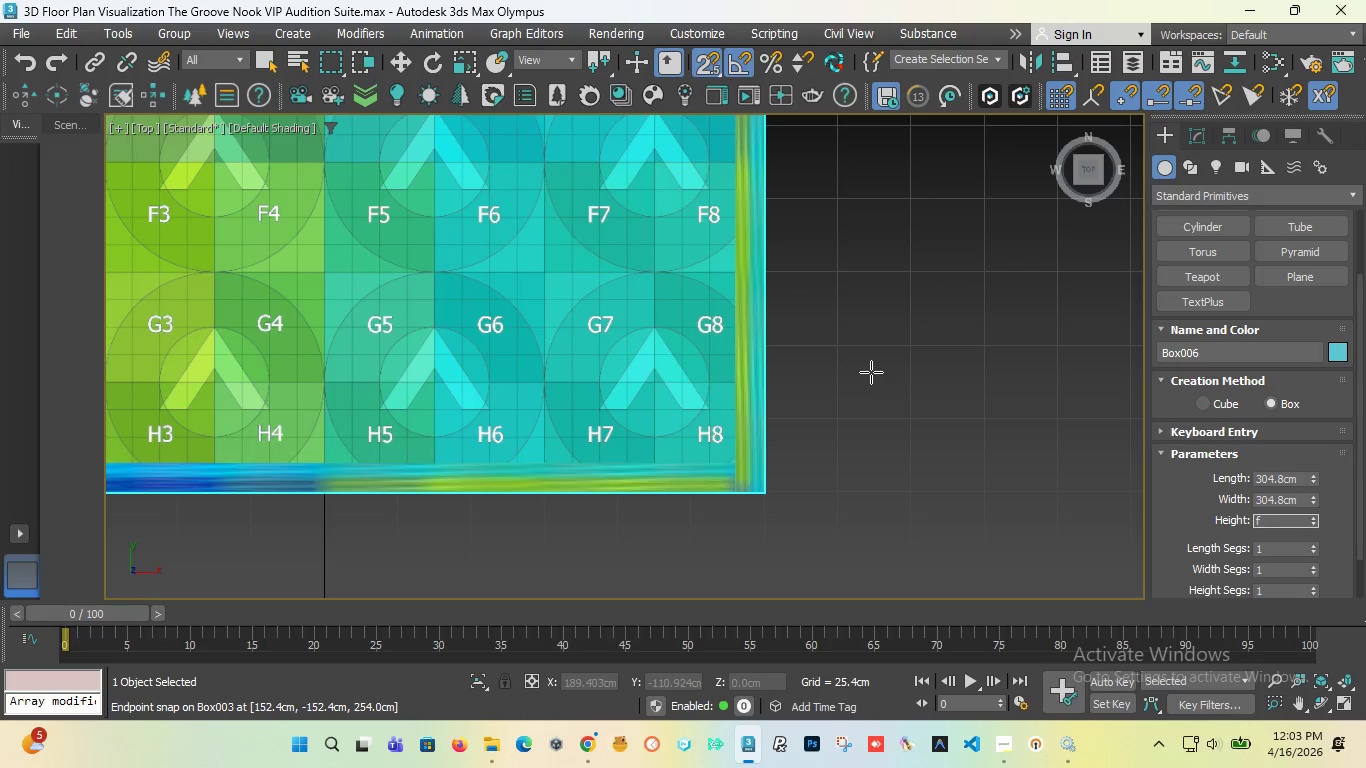 
left_click([871, 372])
 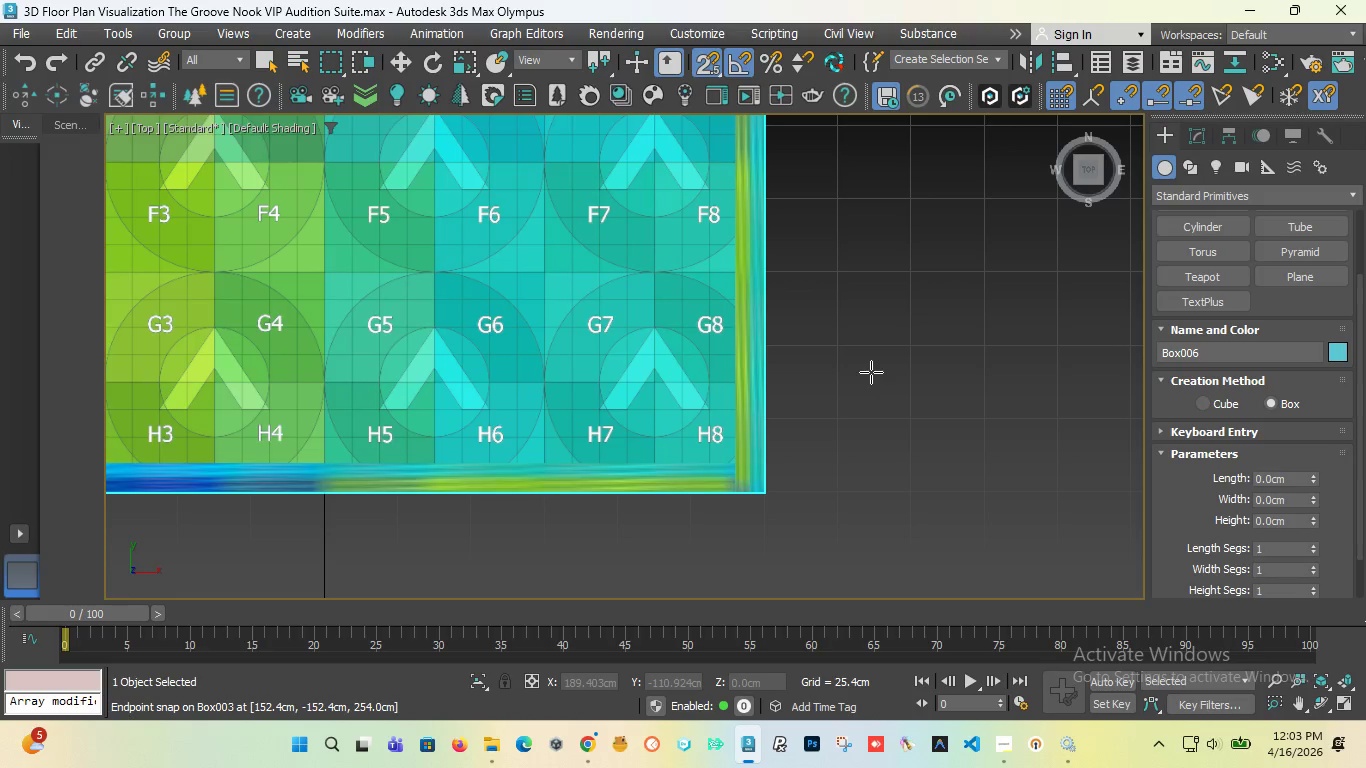 
key(F)
 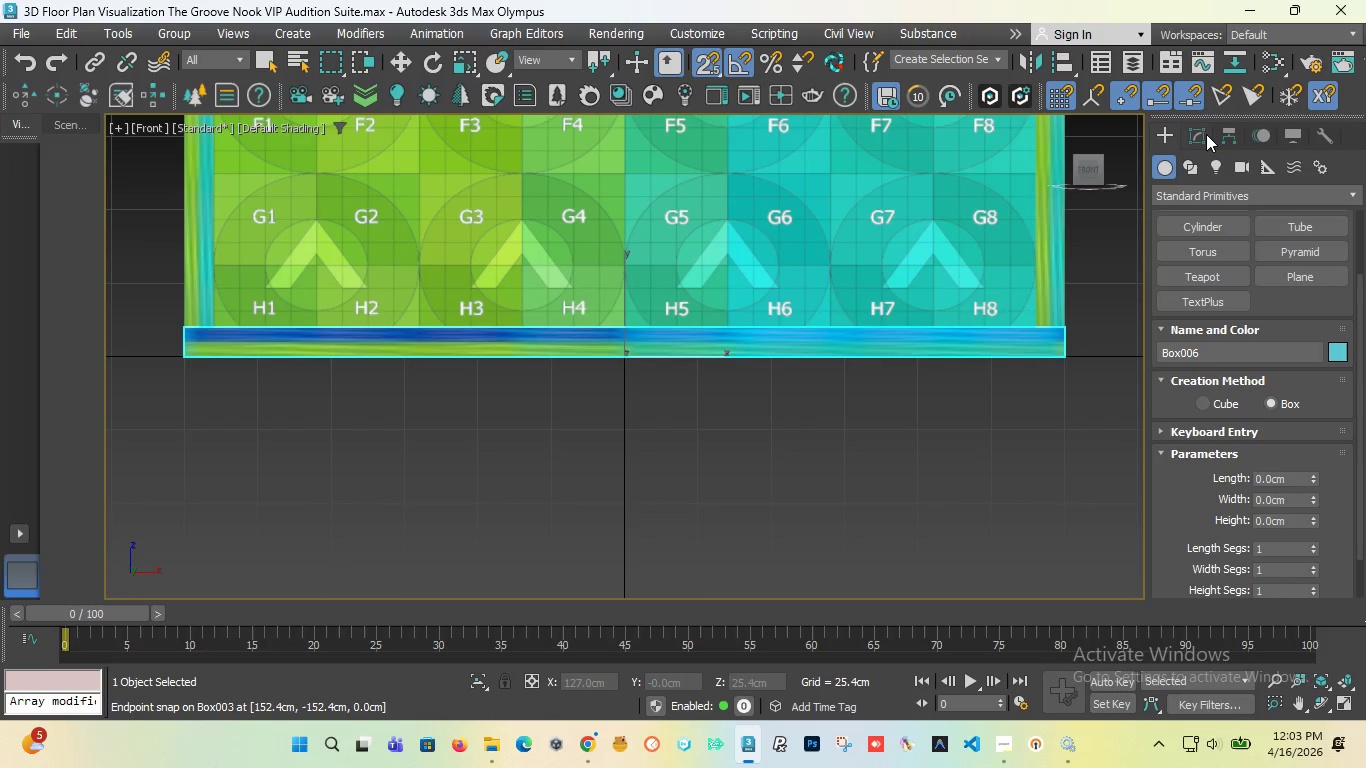 
double_click([1171, 136])
 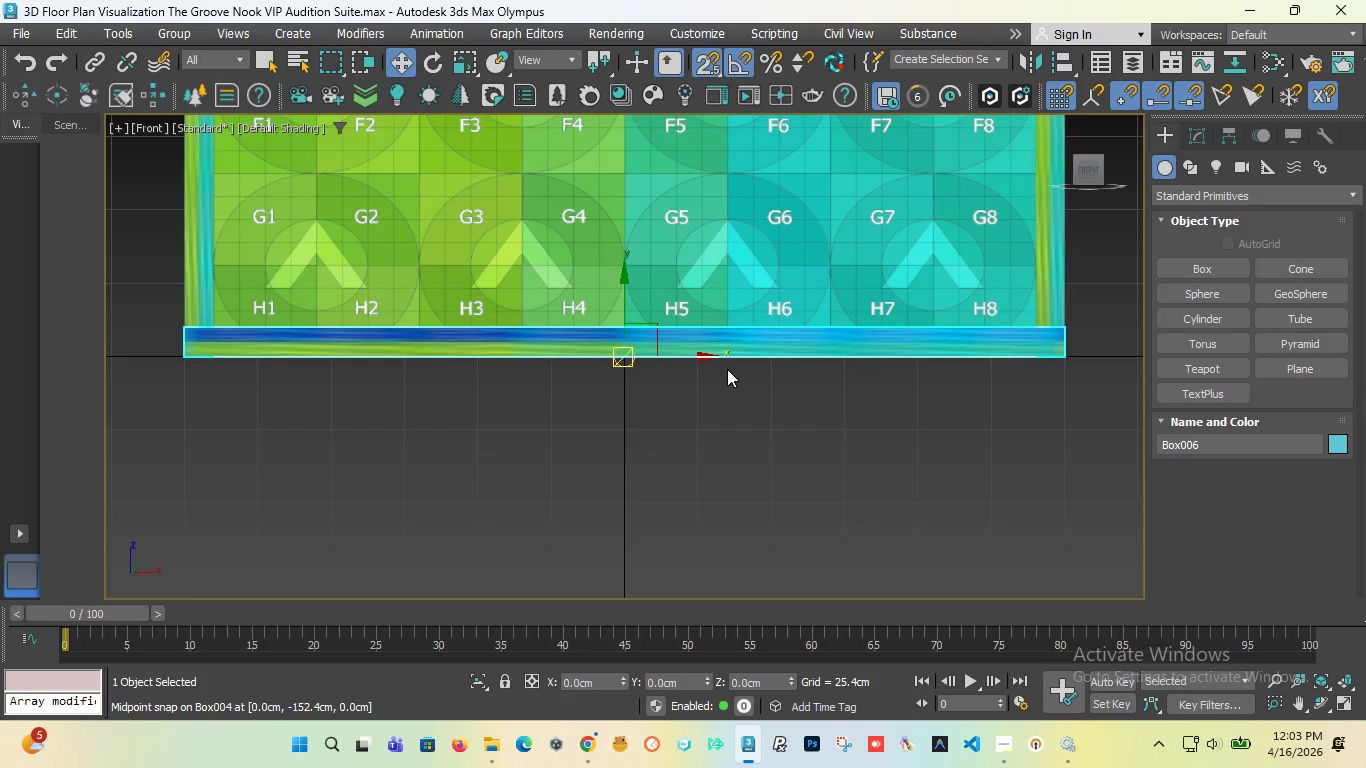 
key(F)
 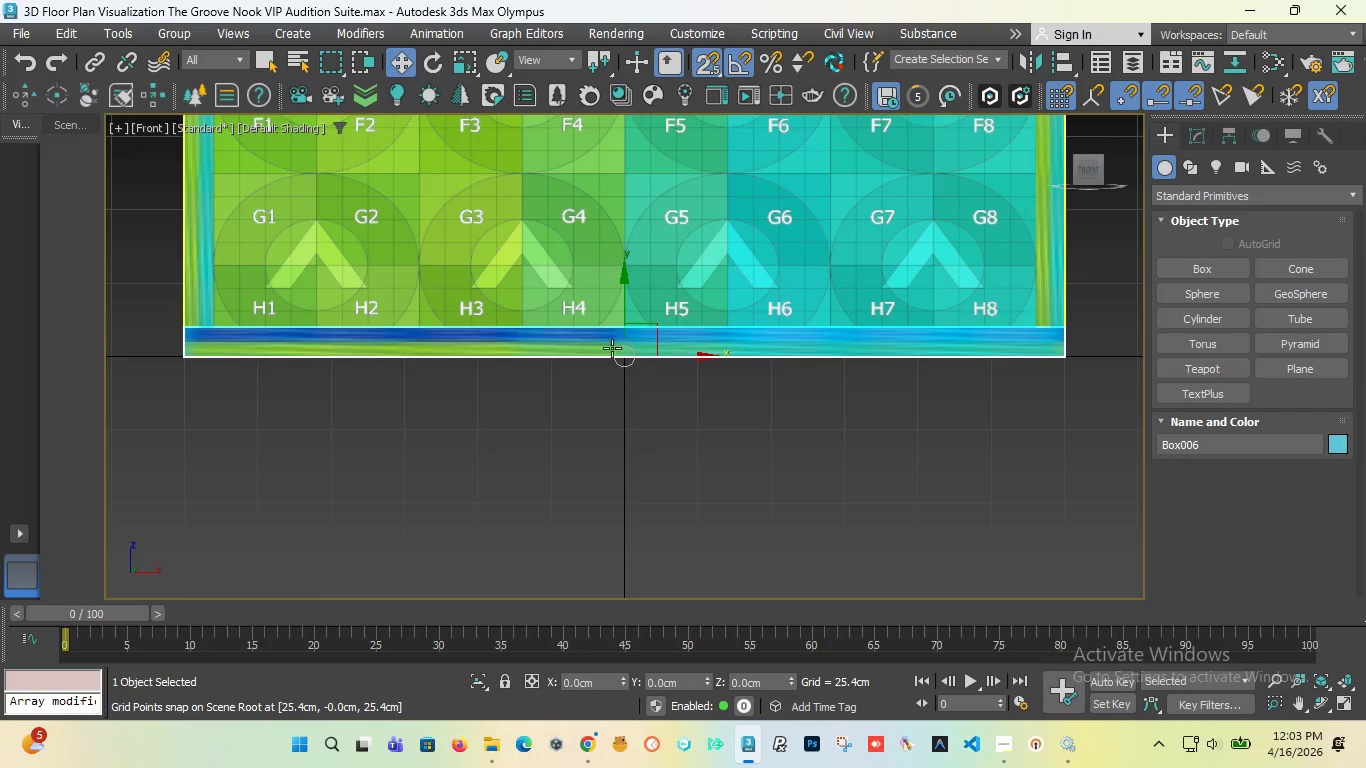 
scroll: coordinate [500, 433], scroll_direction: down, amount: 3.0
 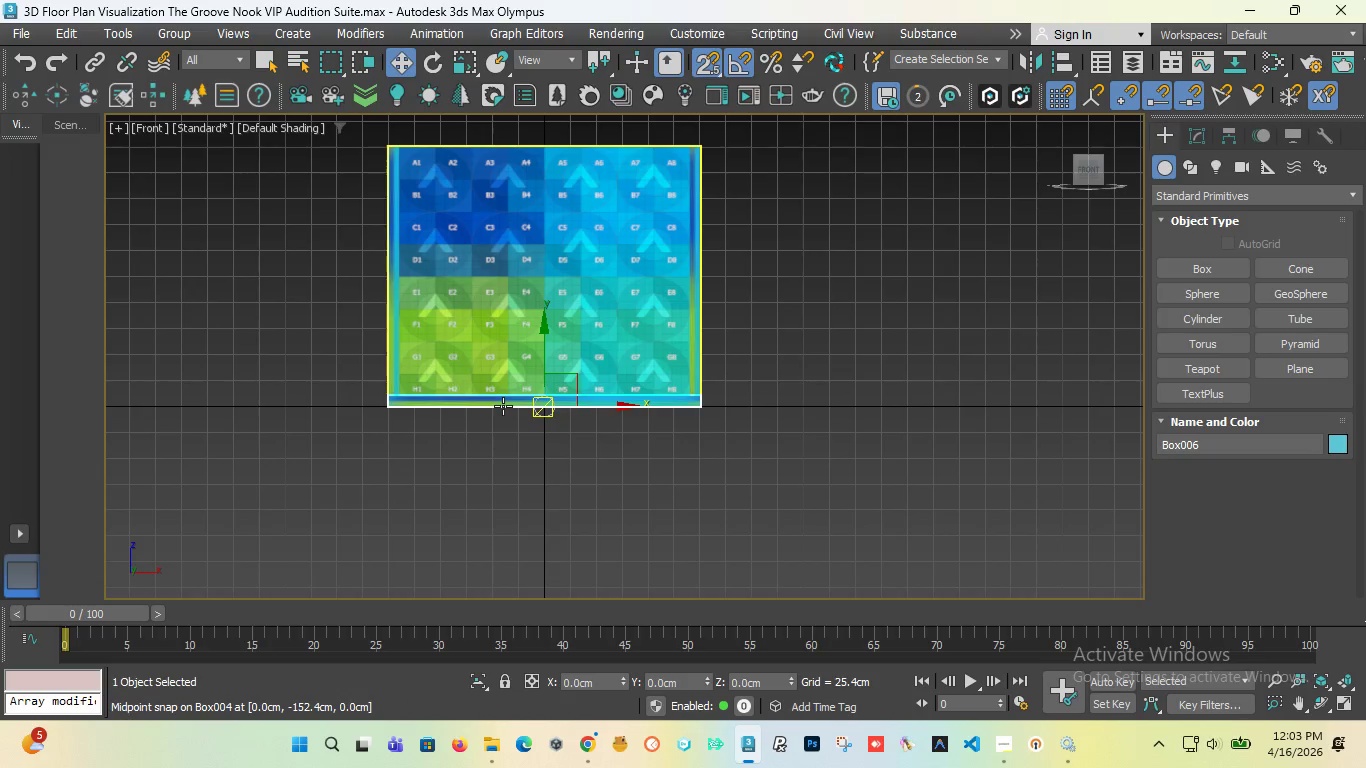 
key(W)
 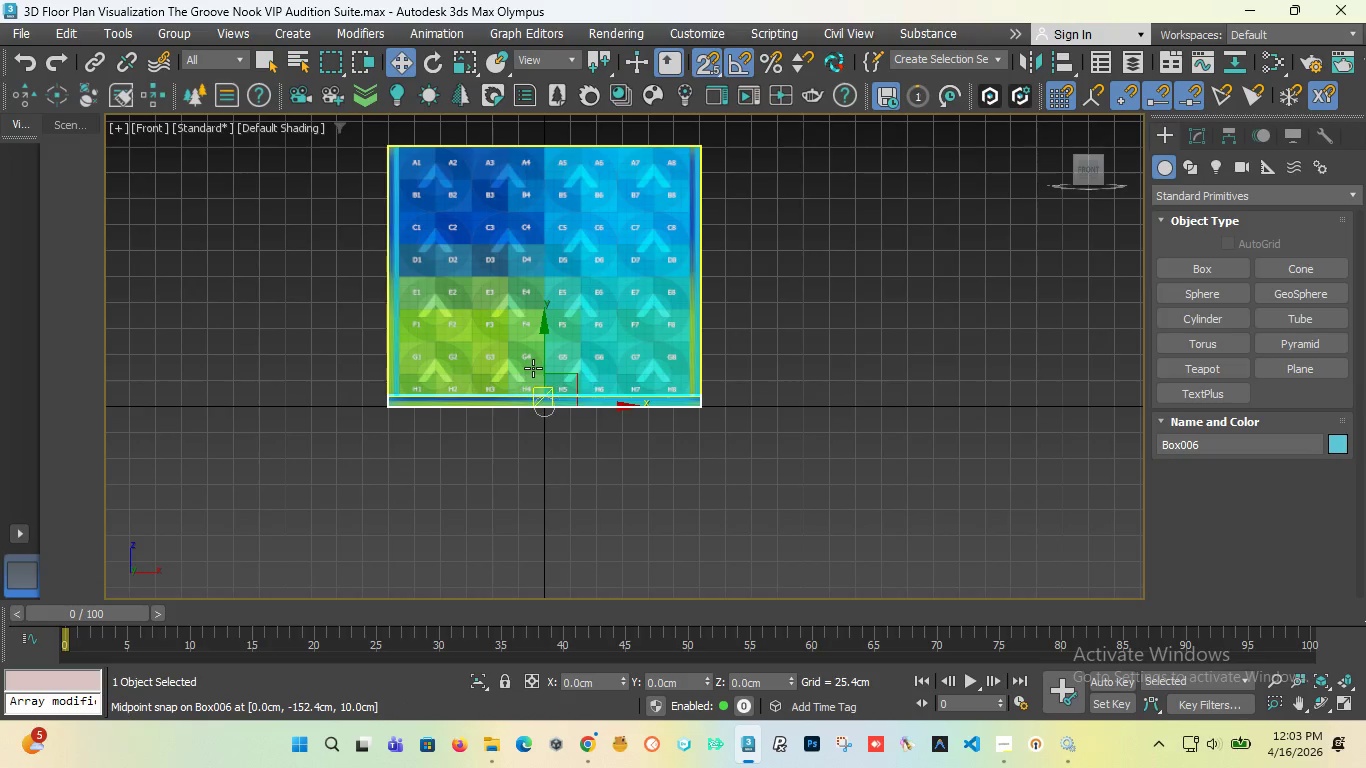 
scroll: coordinate [533, 368], scroll_direction: up, amount: 1.0
 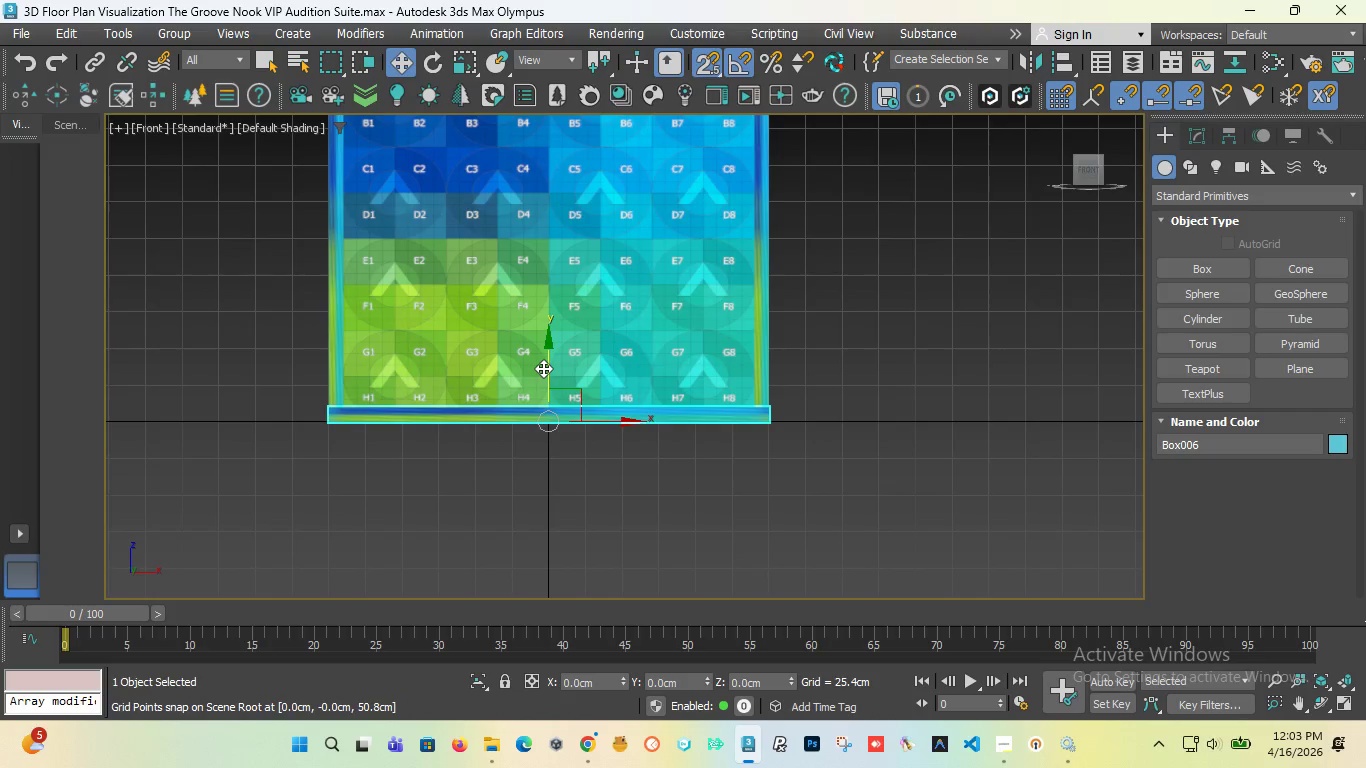 
scroll: coordinate [543, 368], scroll_direction: down, amount: 1.0
 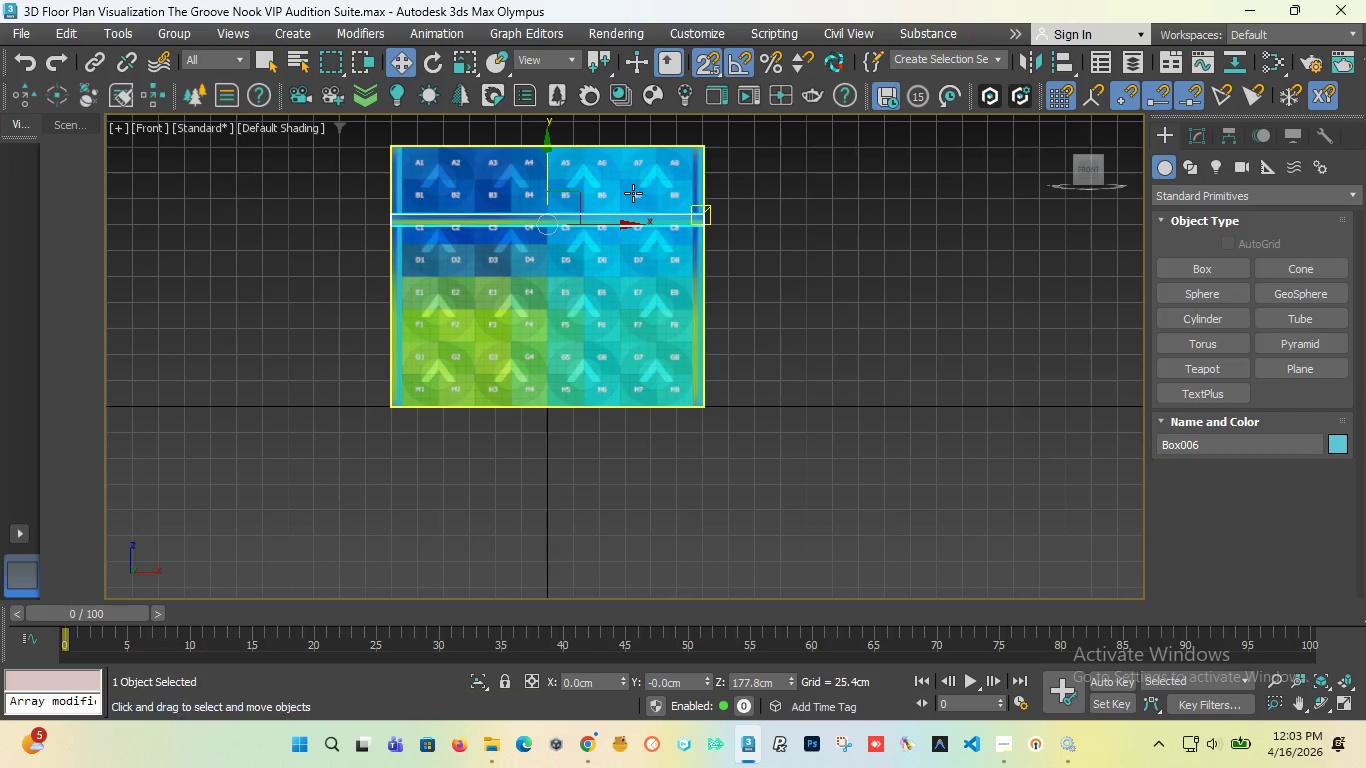 
key(F3)
 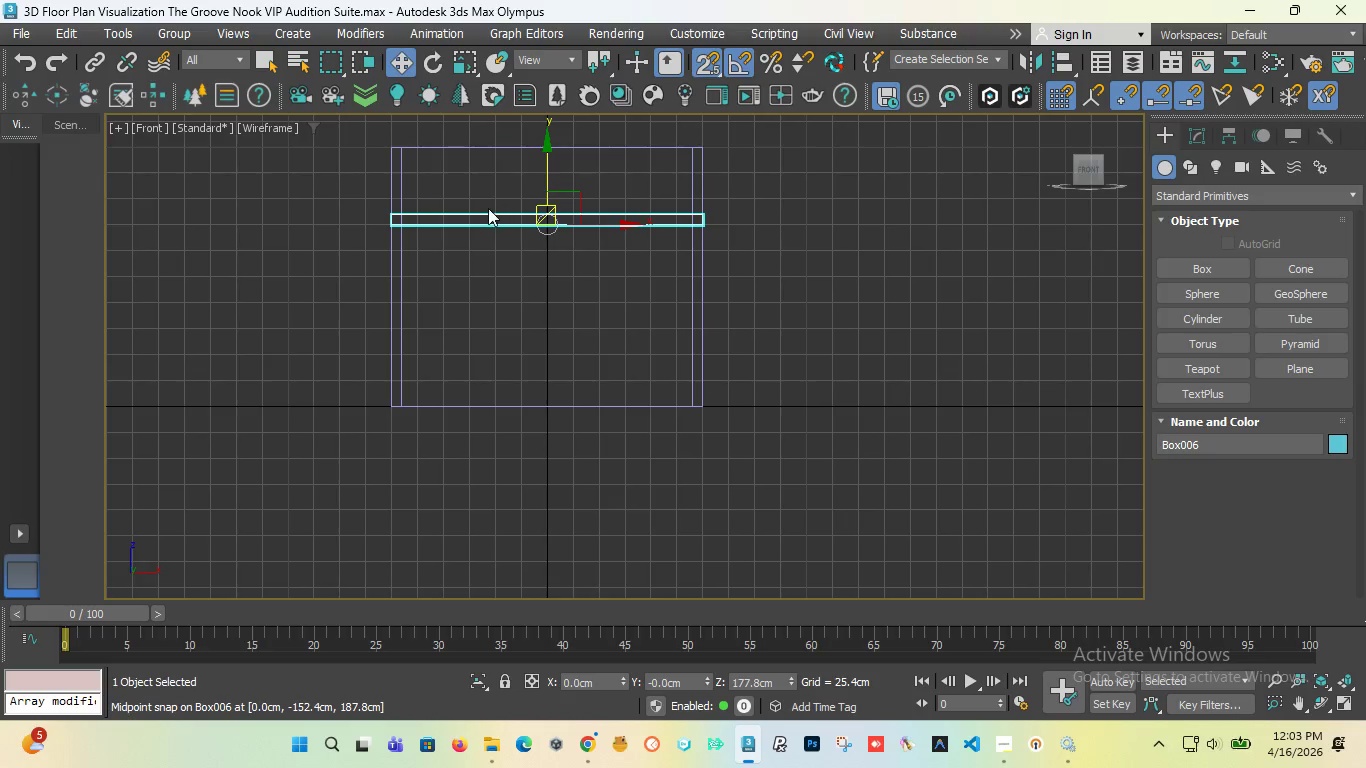 
scroll: coordinate [451, 187], scroll_direction: none, amount: 0.0
 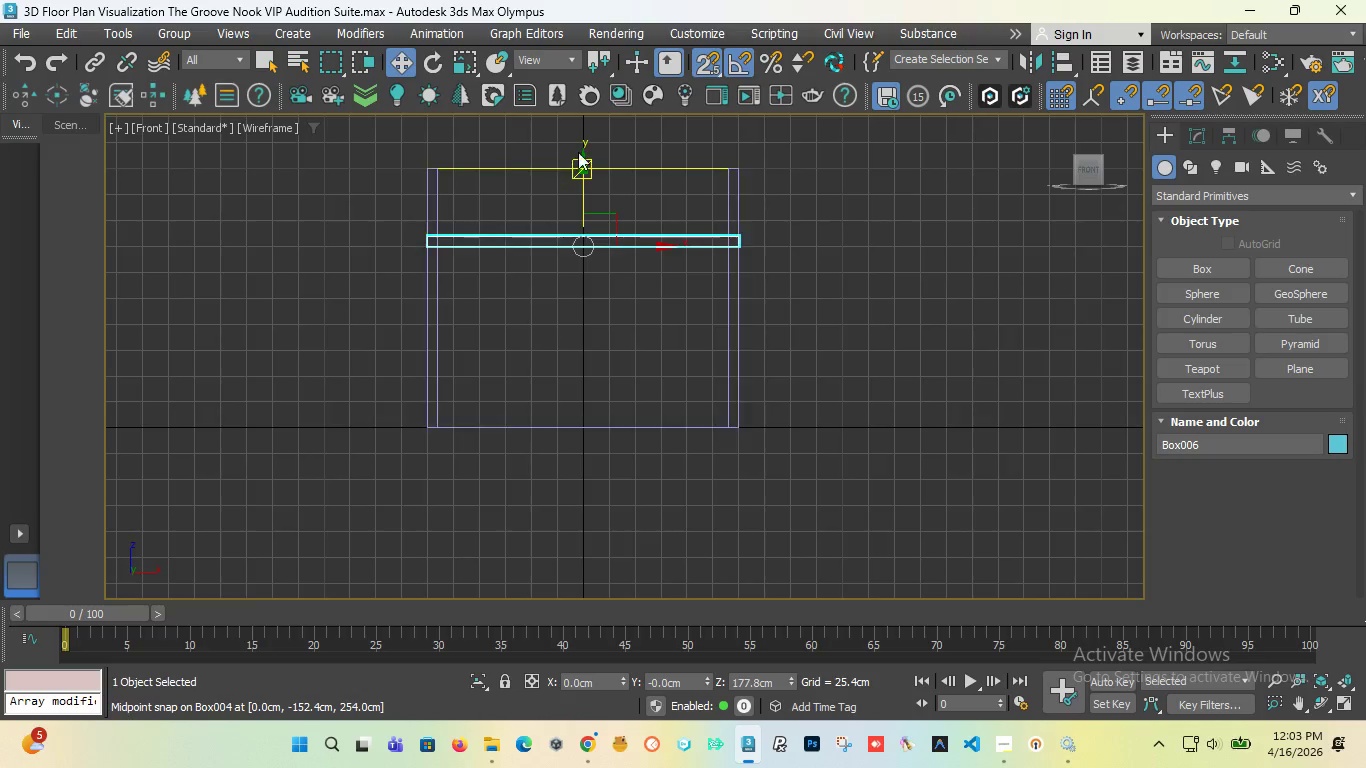 
scroll: coordinate [578, 152], scroll_direction: up, amount: 1.0
 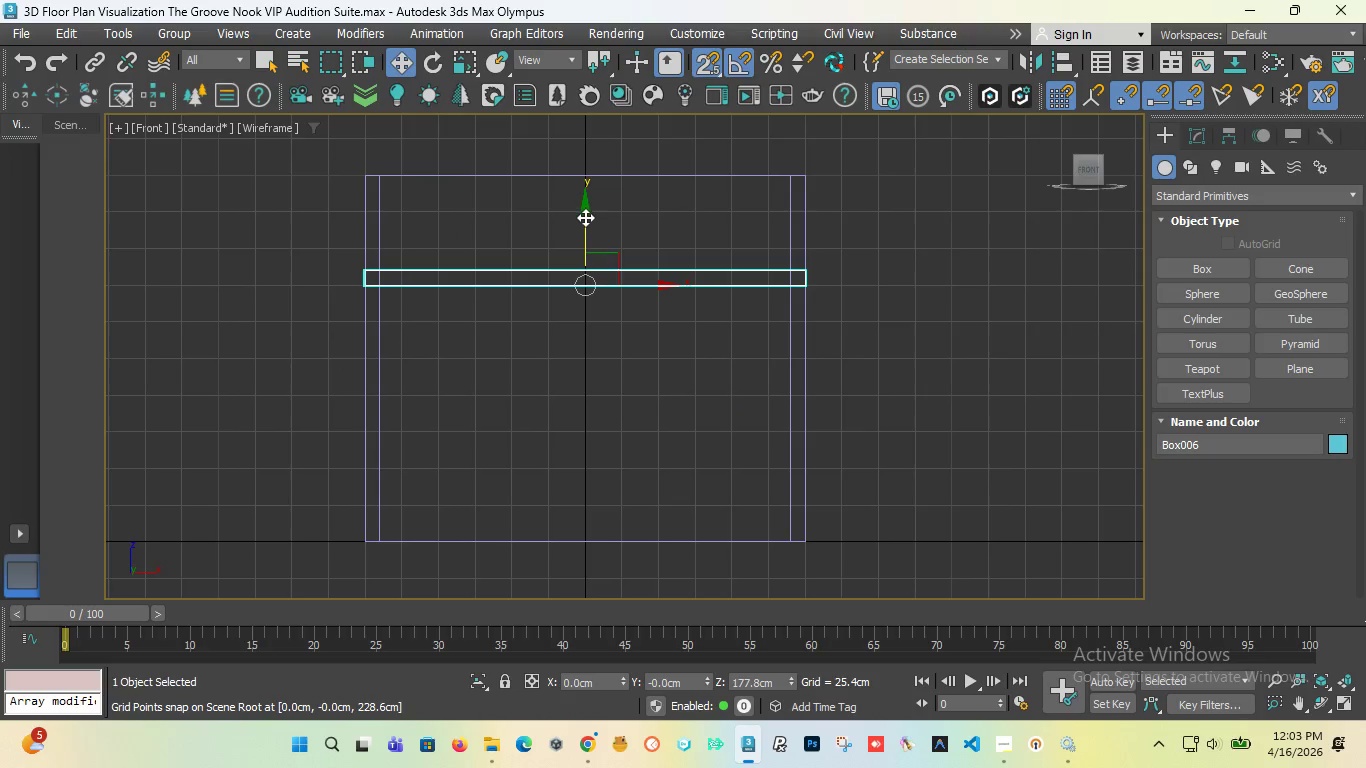 
left_click_drag(start_coordinate=[585, 219], to_coordinate=[814, 171])
 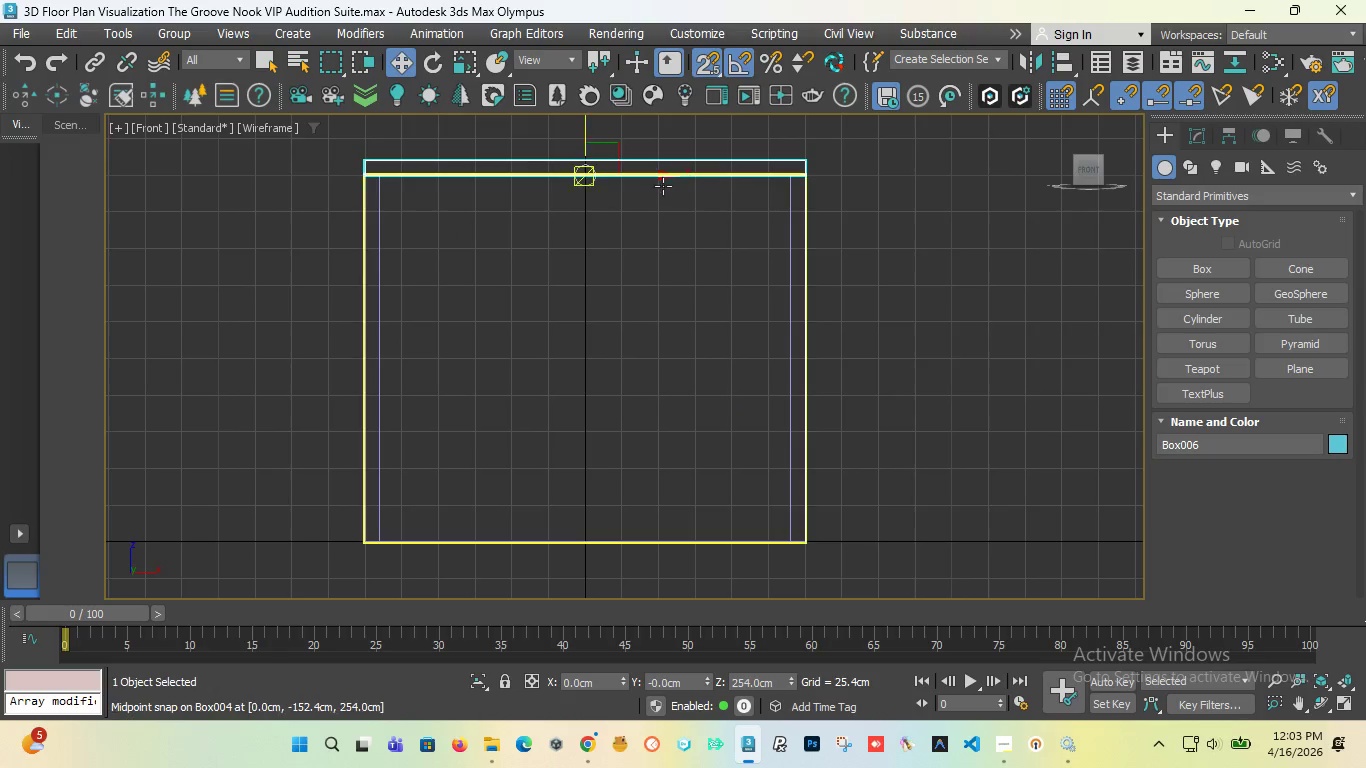 
scroll: coordinate [662, 186], scroll_direction: down, amount: 1.0
 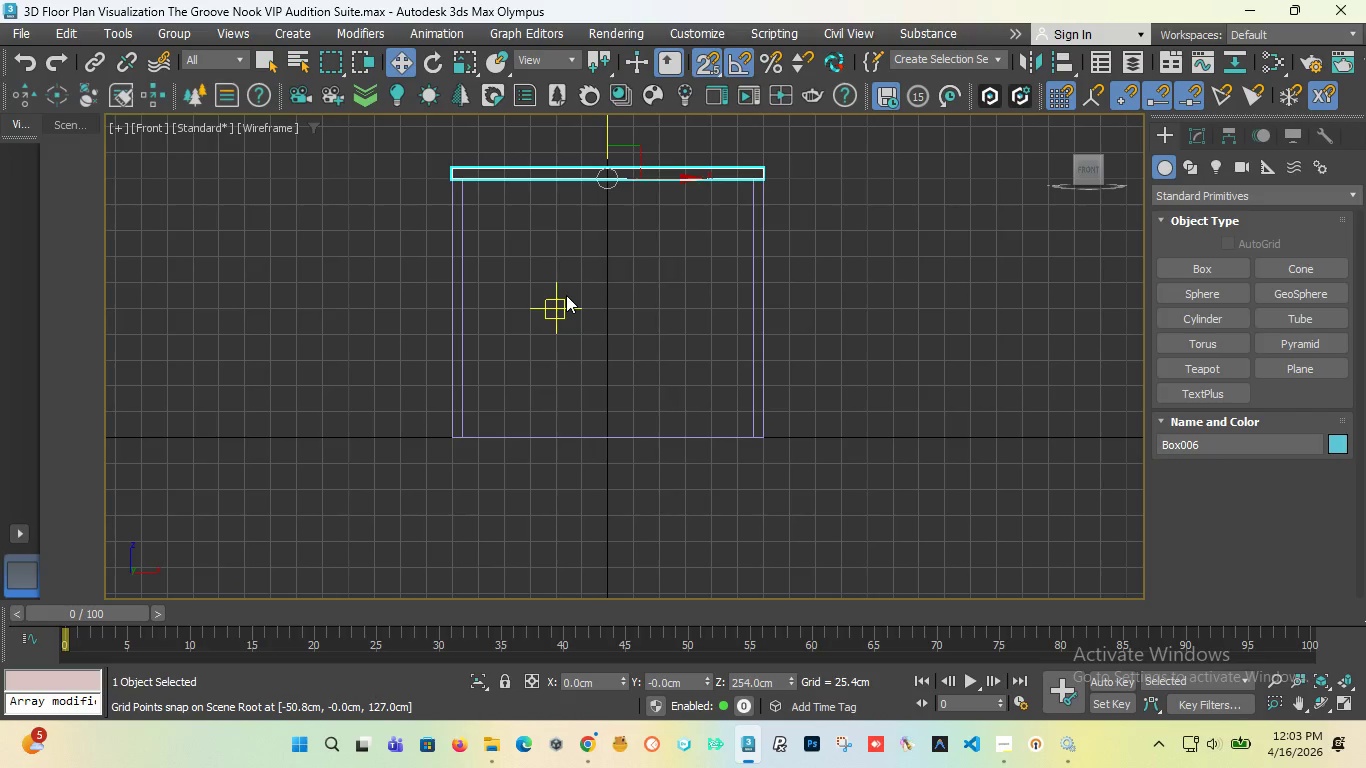 
key(T)
 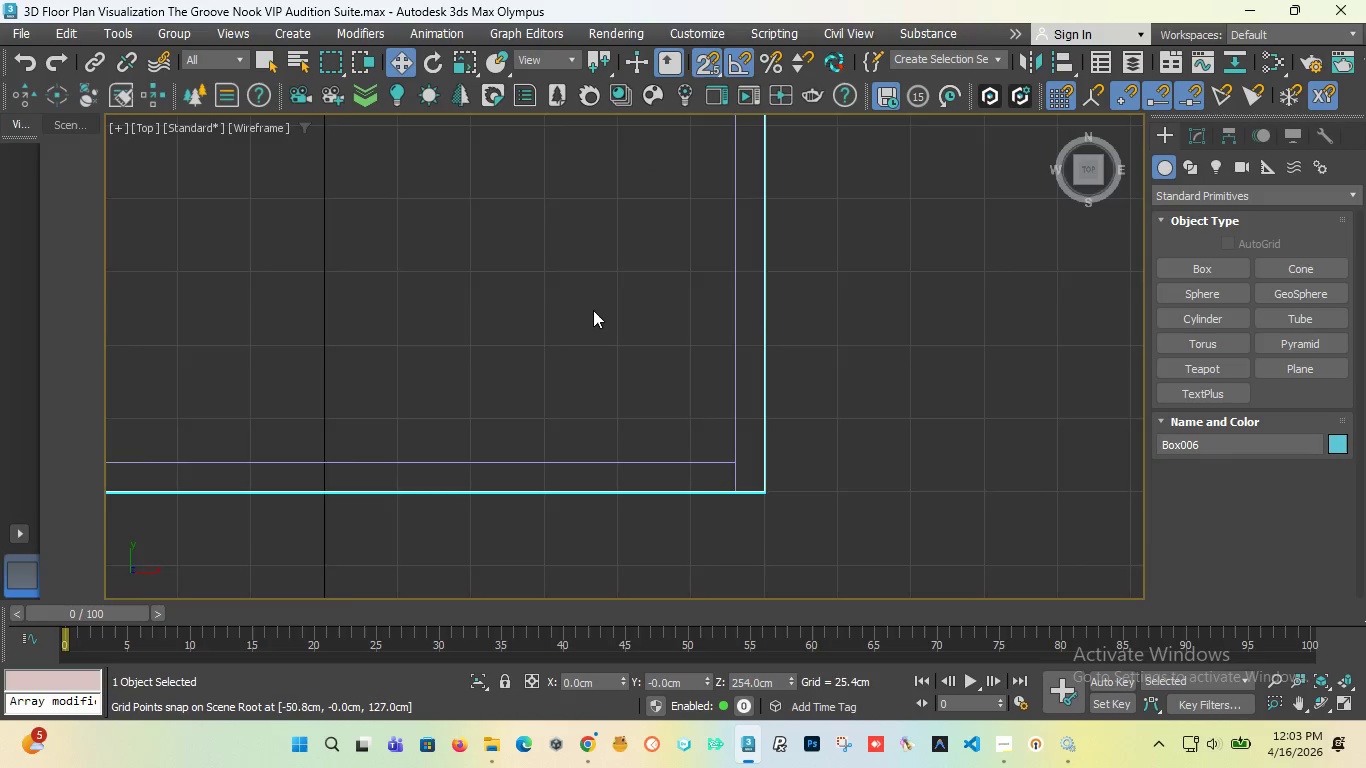 
scroll: coordinate [593, 315], scroll_direction: down, amount: 6.0
 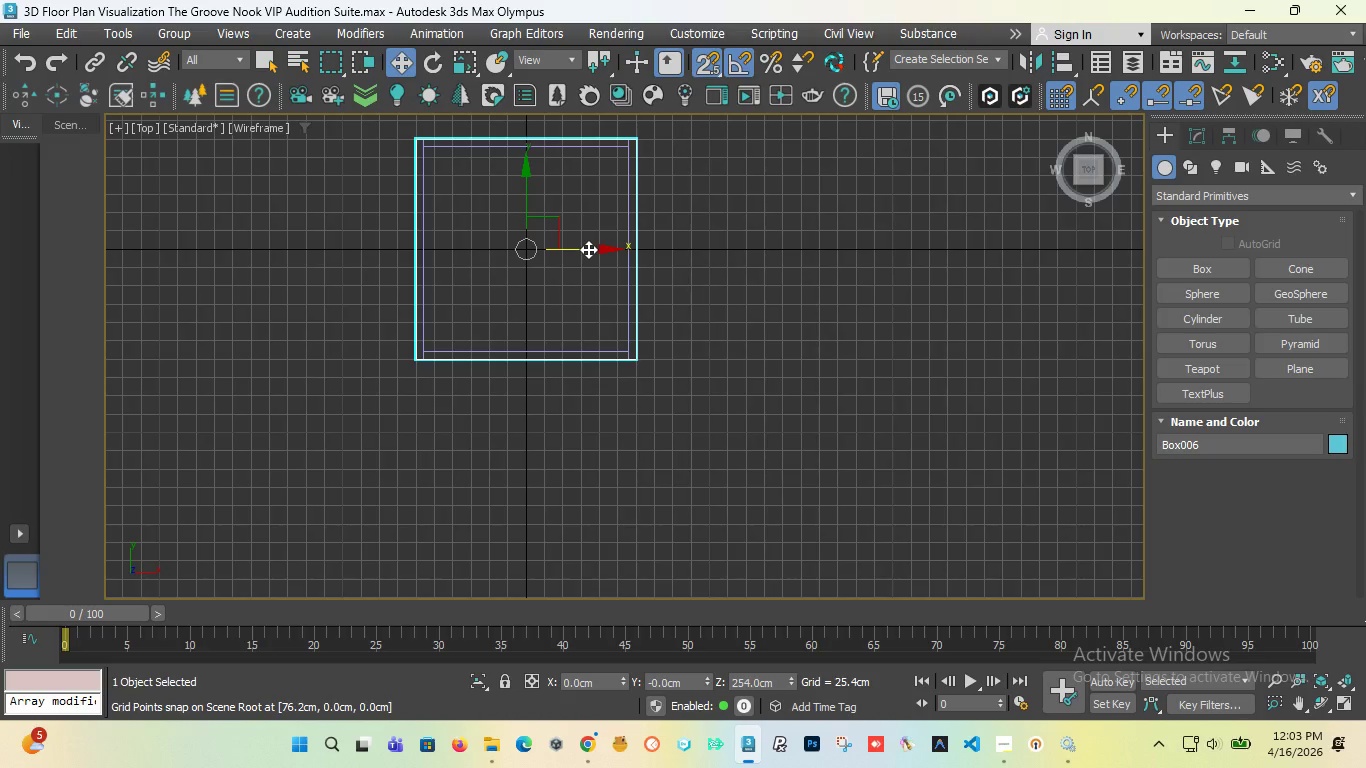 
left_click_drag(start_coordinate=[588, 249], to_coordinate=[1017, 249])
 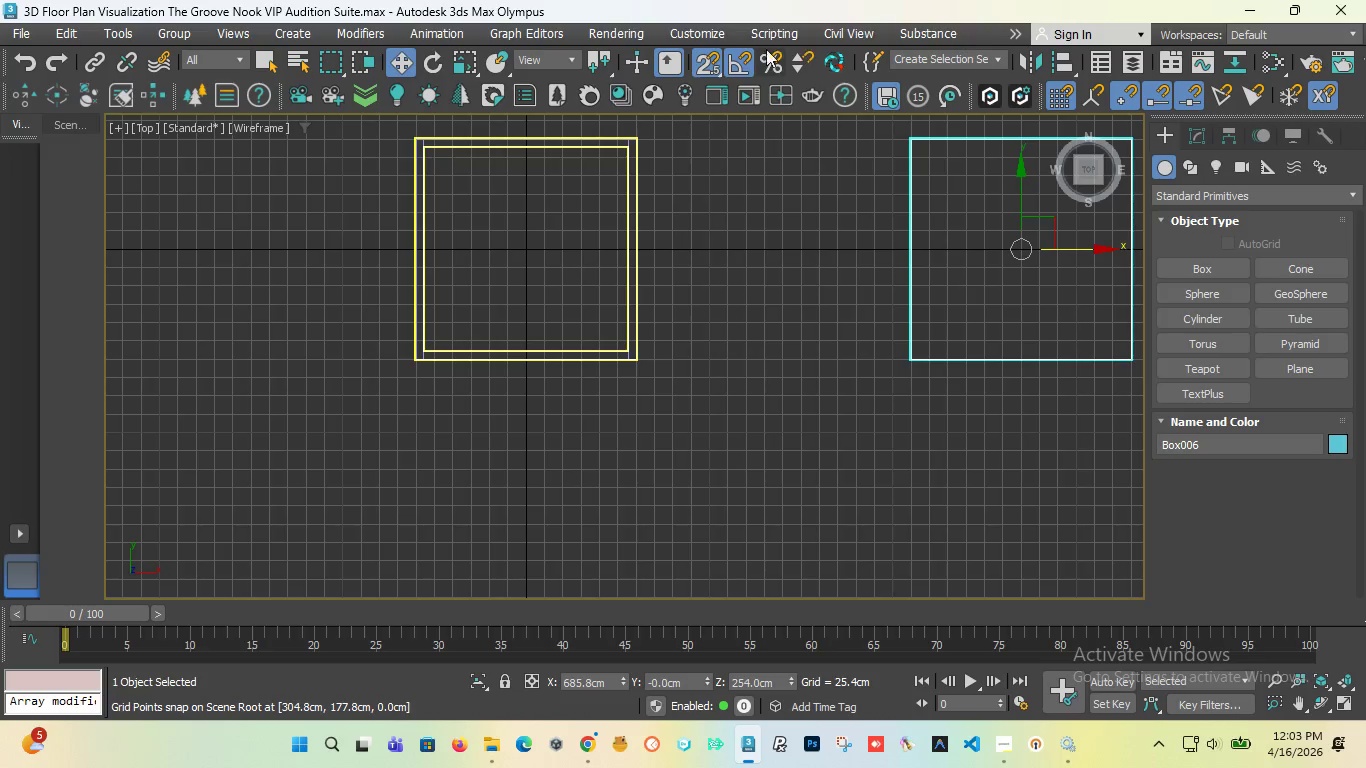 
left_click([704, 55])
 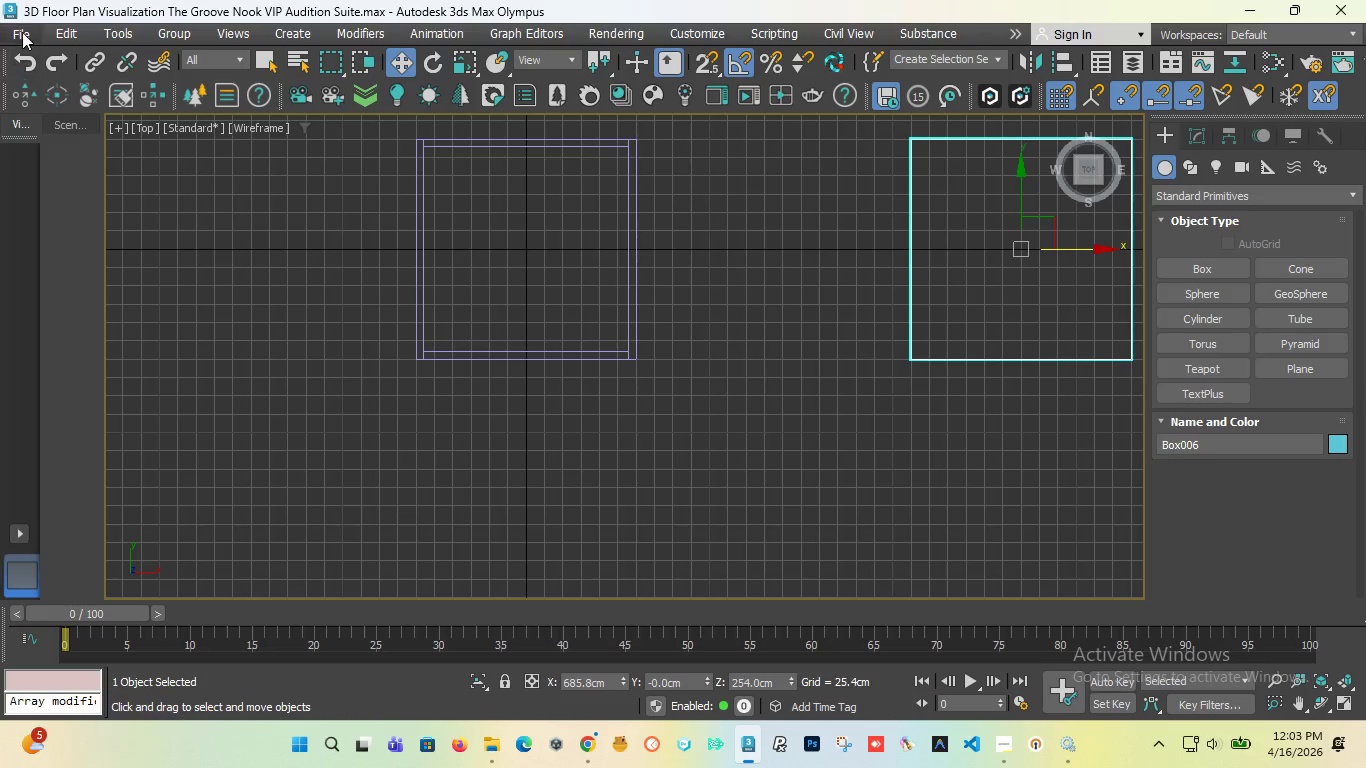 
left_click([22, 28])
 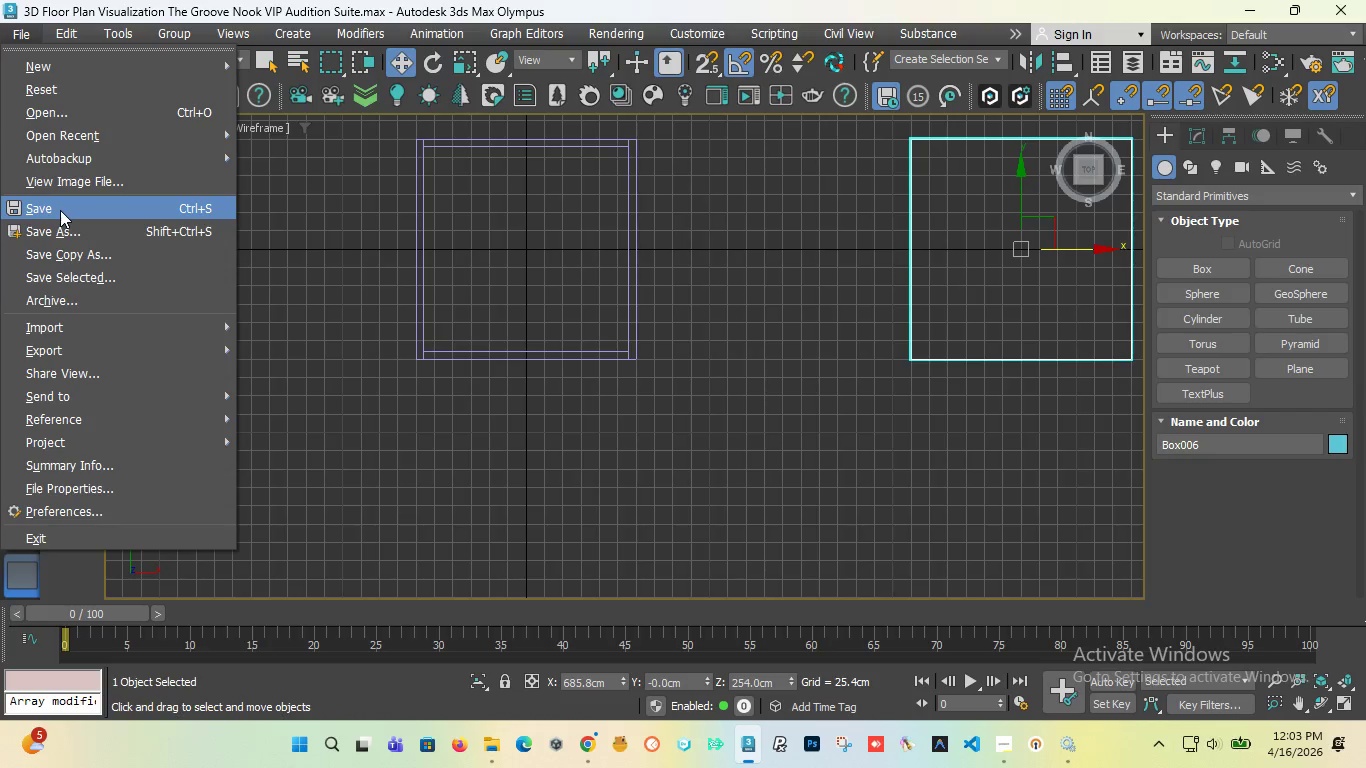 
left_click([60, 210])
 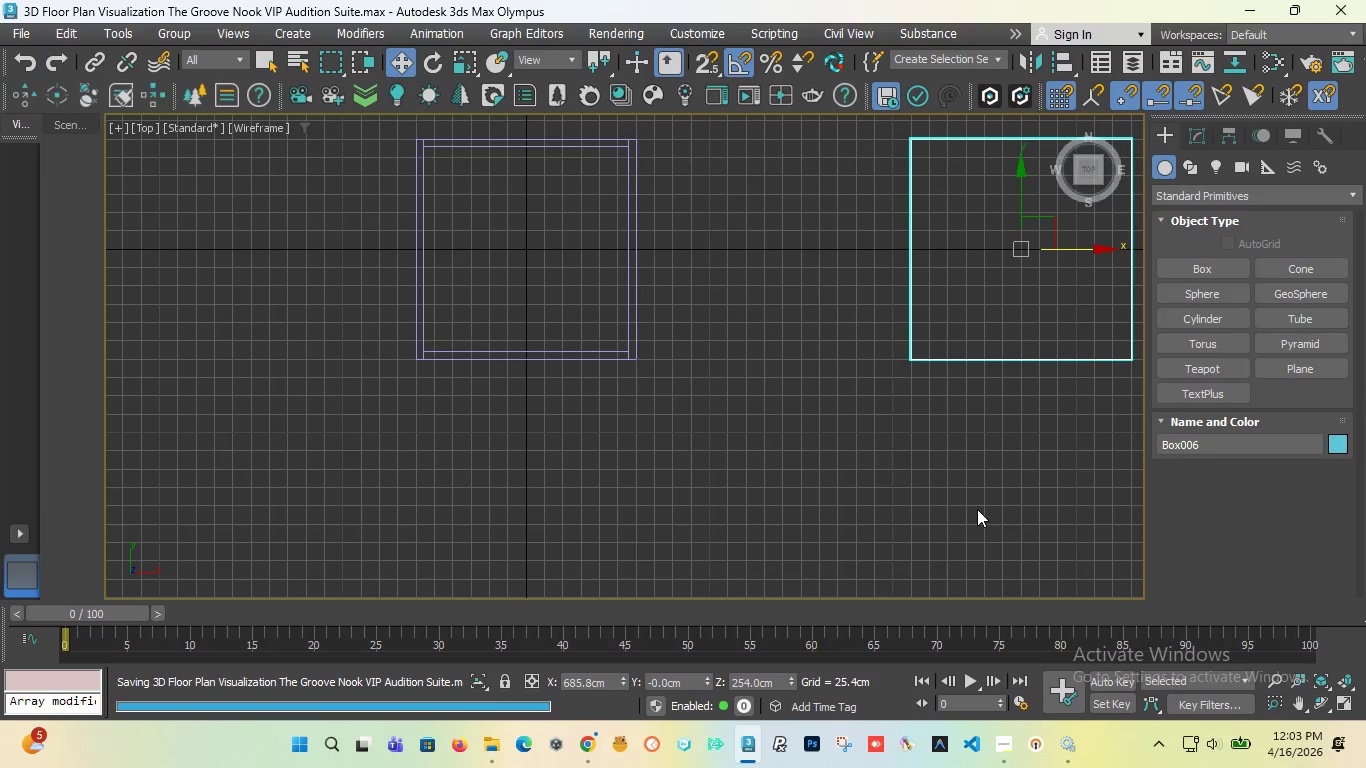 
mouse_move([991, 703])
 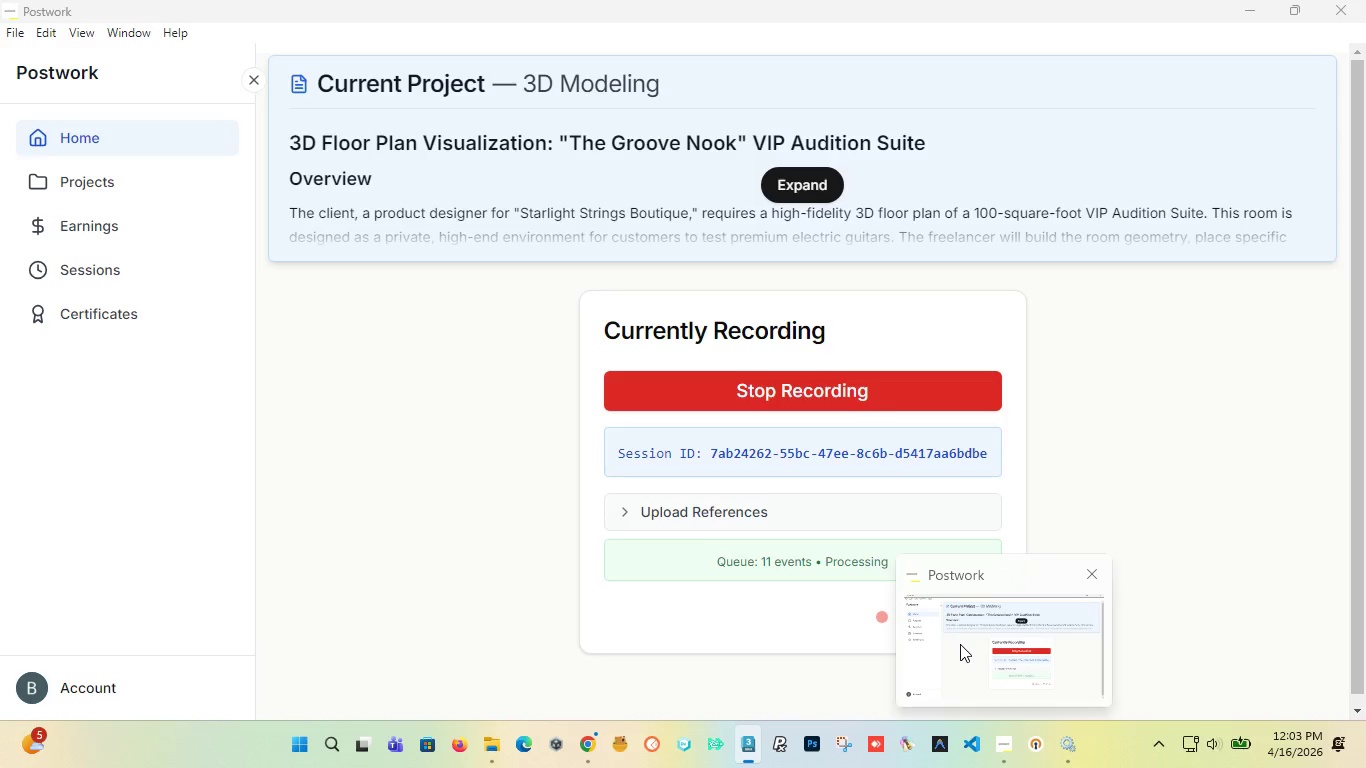 
left_click([960, 644])